 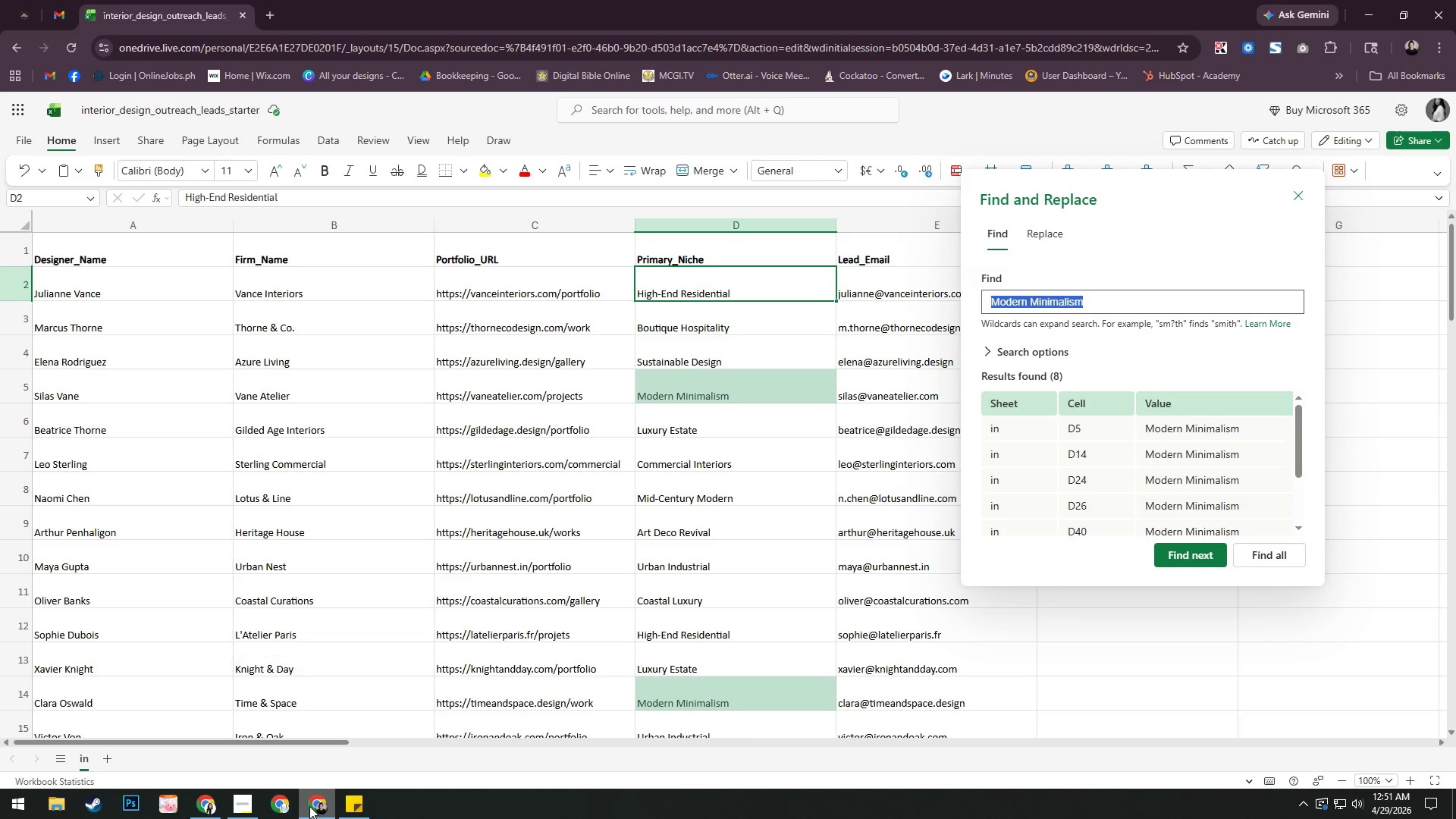 
type(Luxury Estate)
 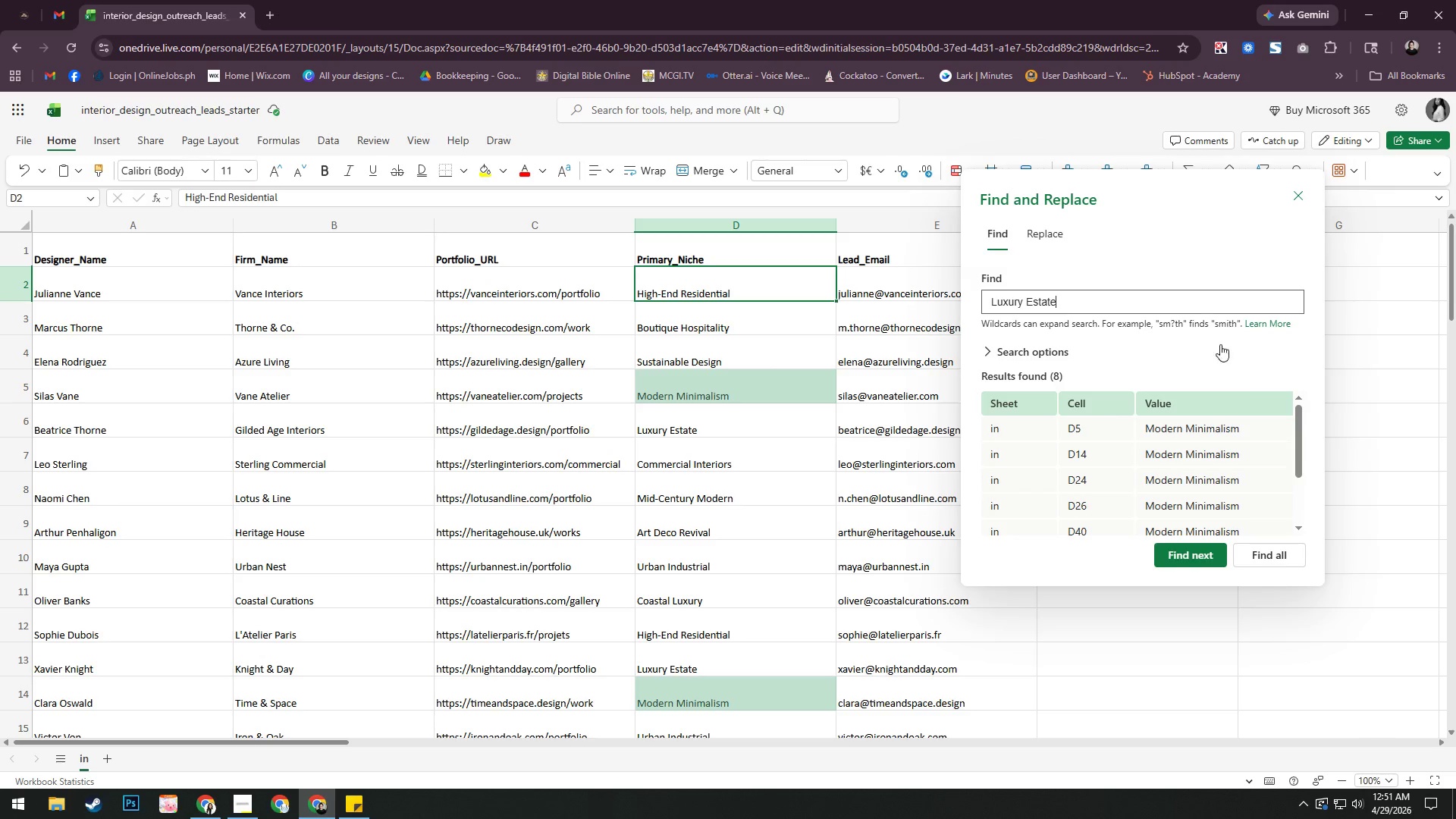 
left_click([1265, 551])
 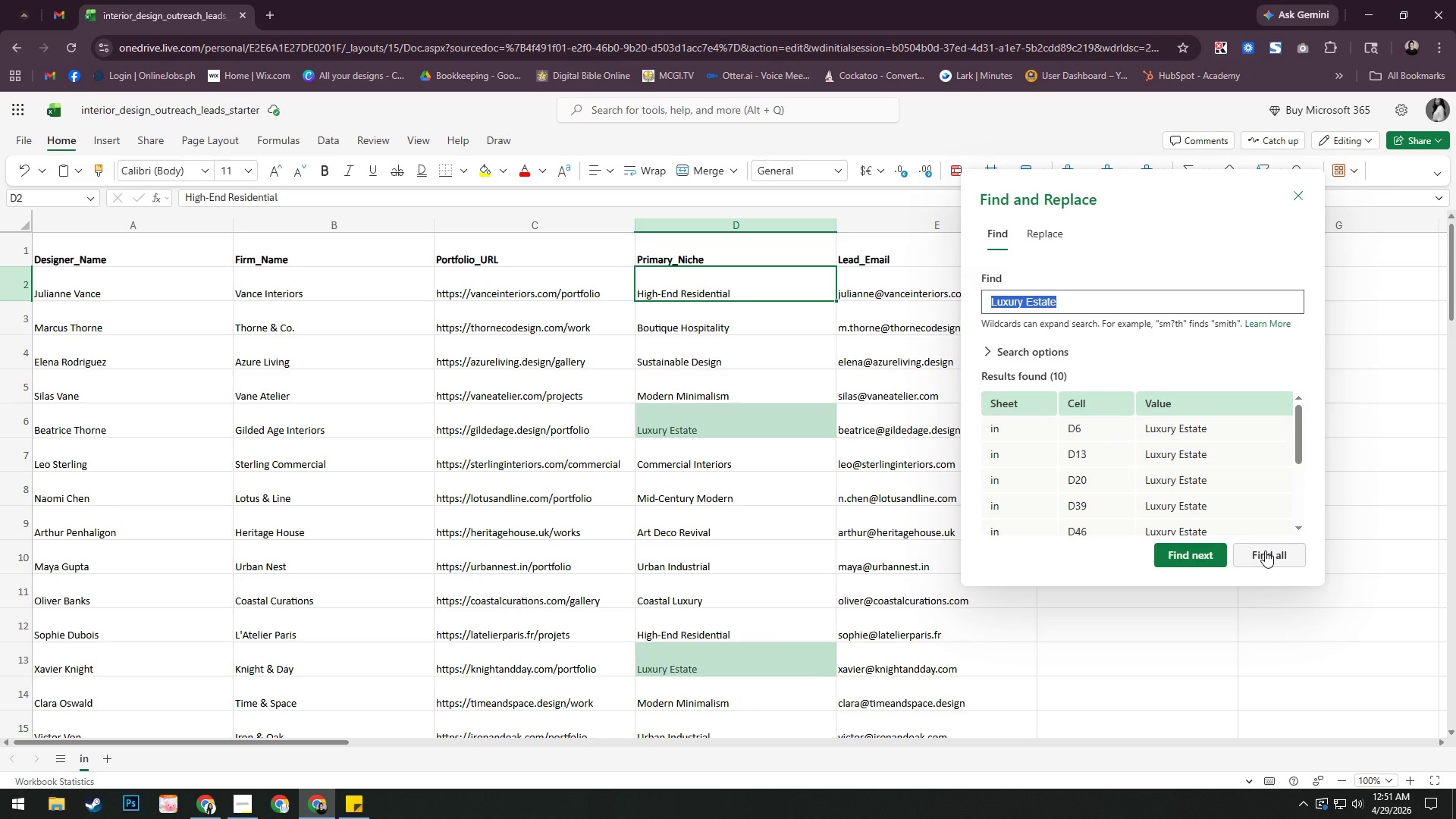 
key(Control+C)
 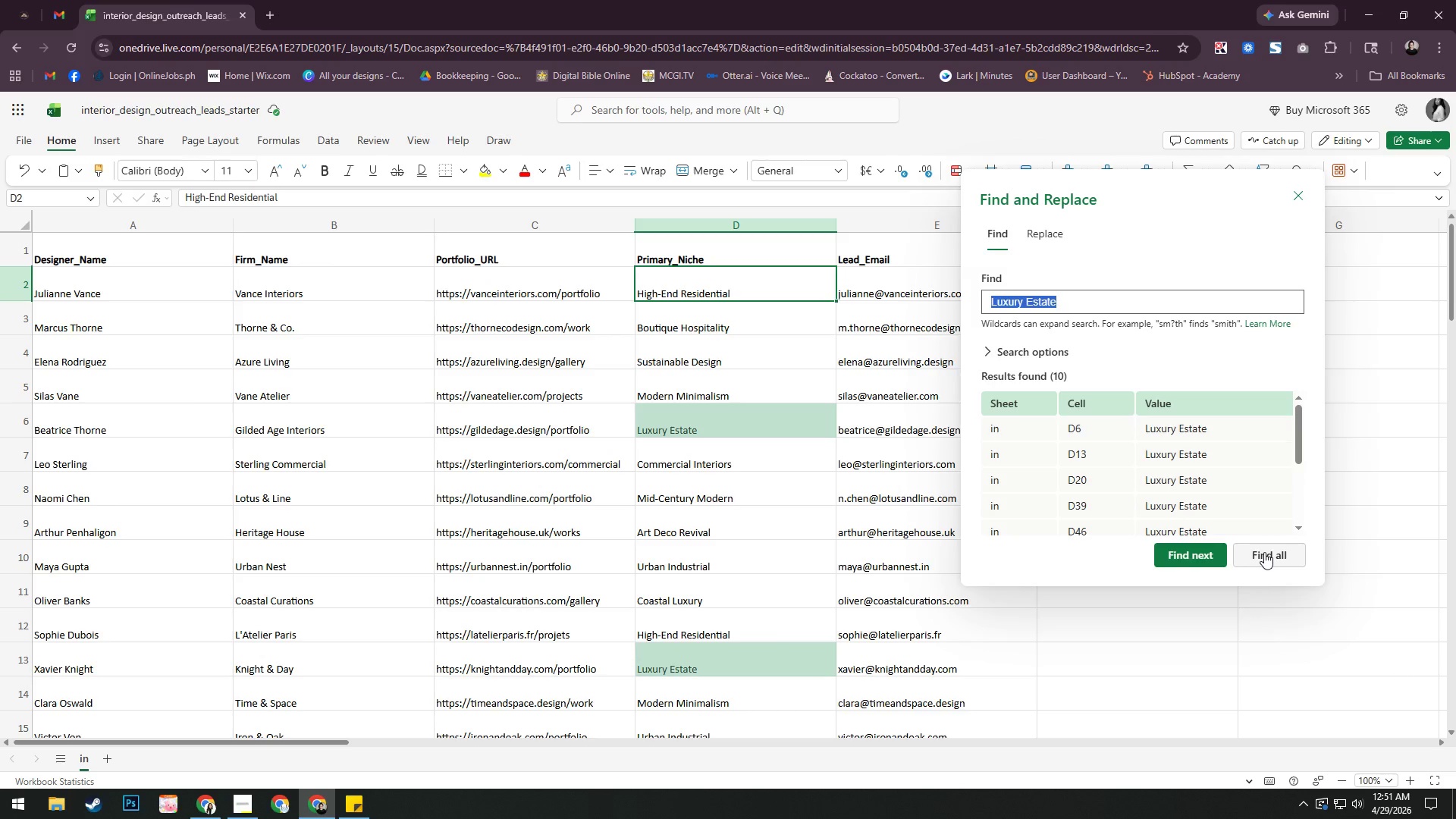 
key(Alt+AltLeft)
 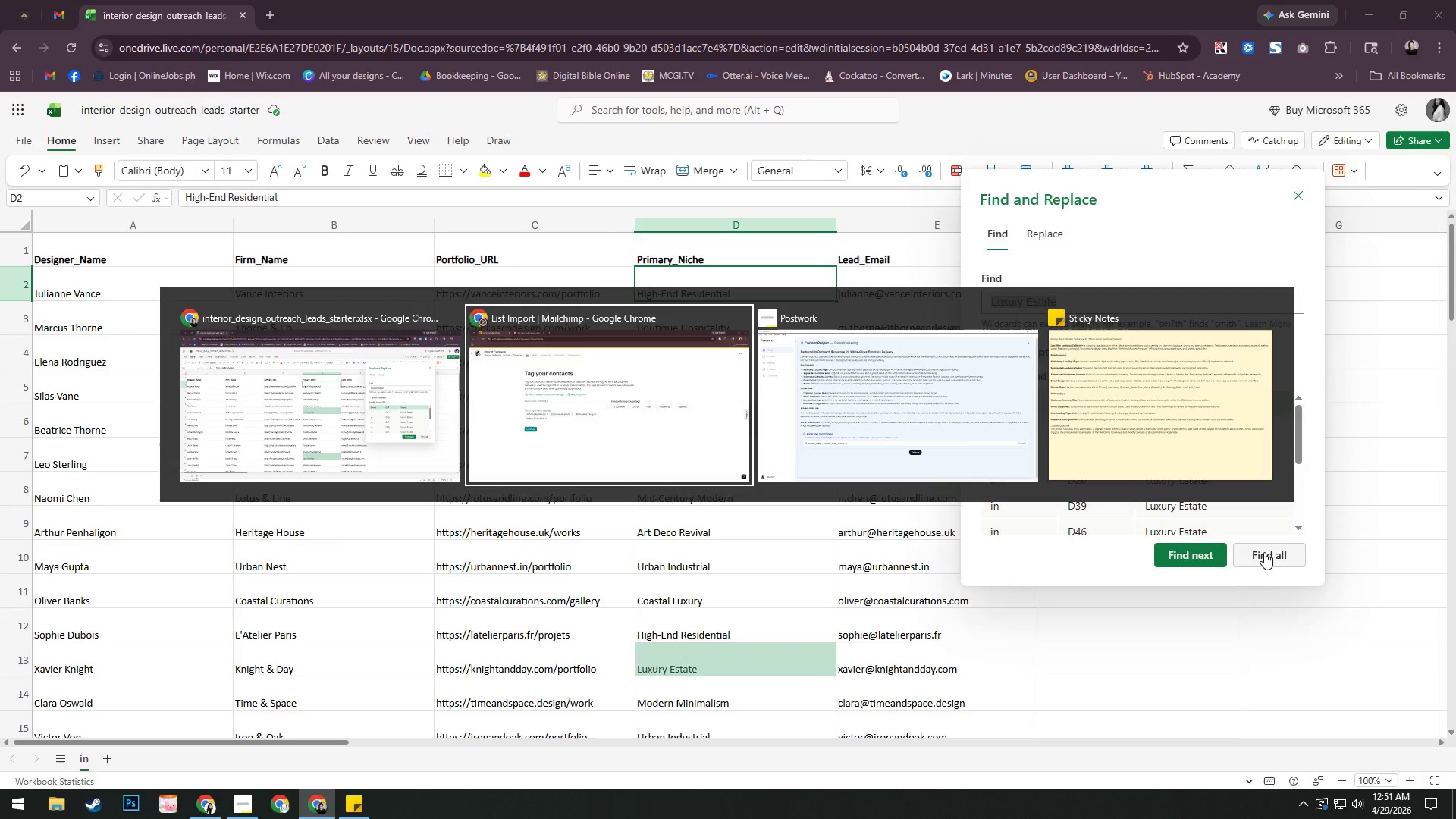 
key(Alt+Tab)
 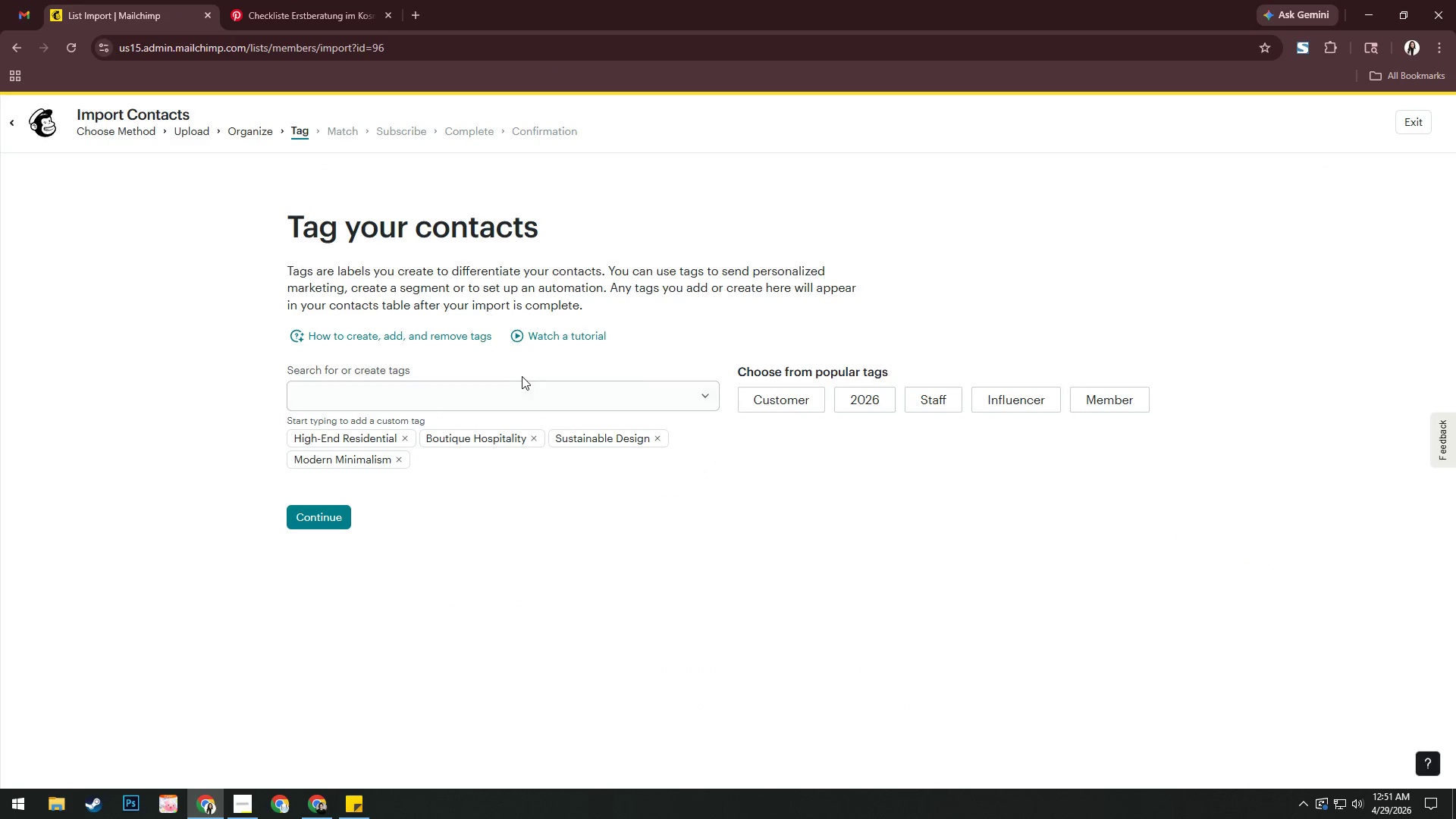 
left_click([523, 400])
 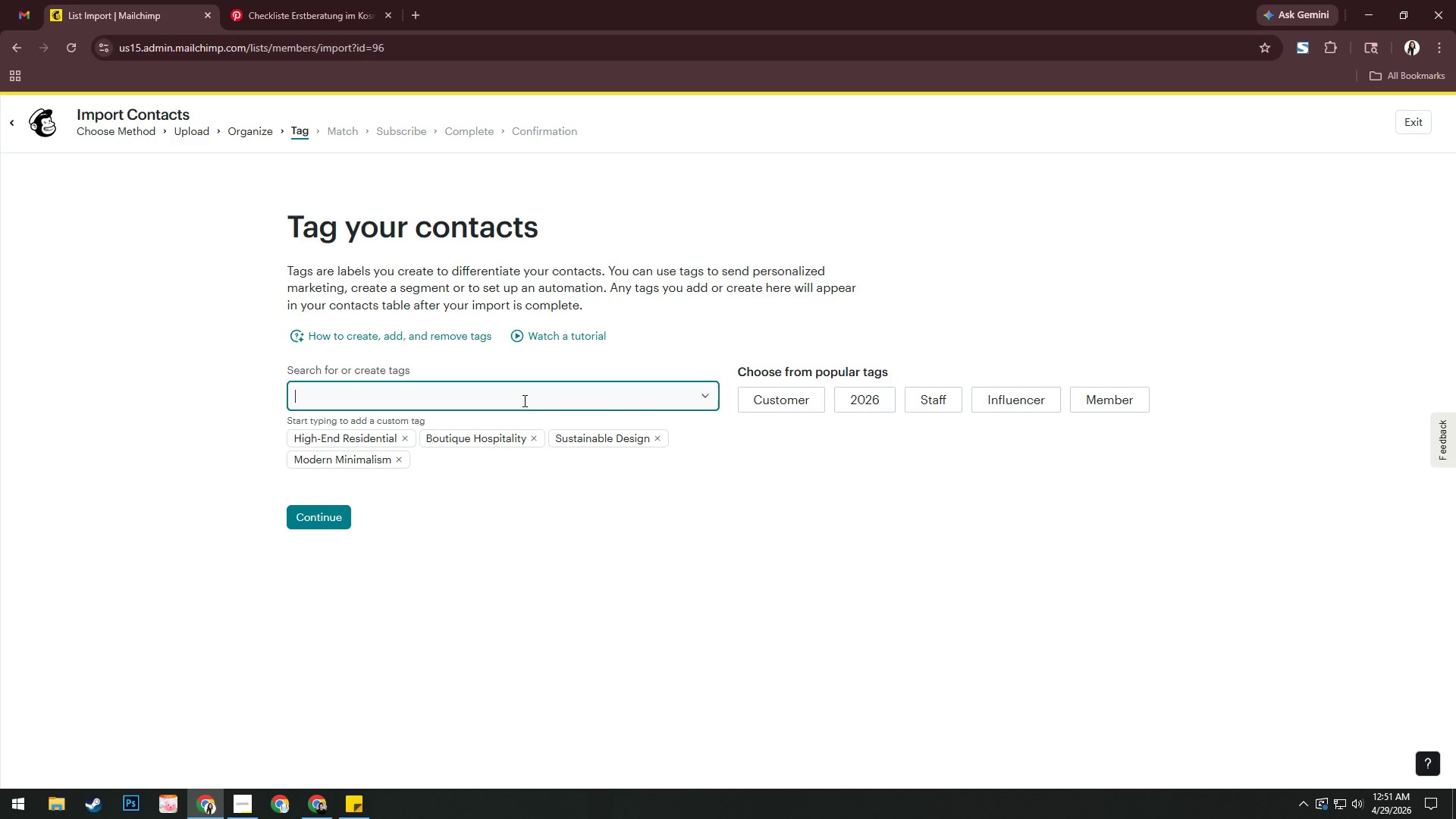 
key(Control+V)
 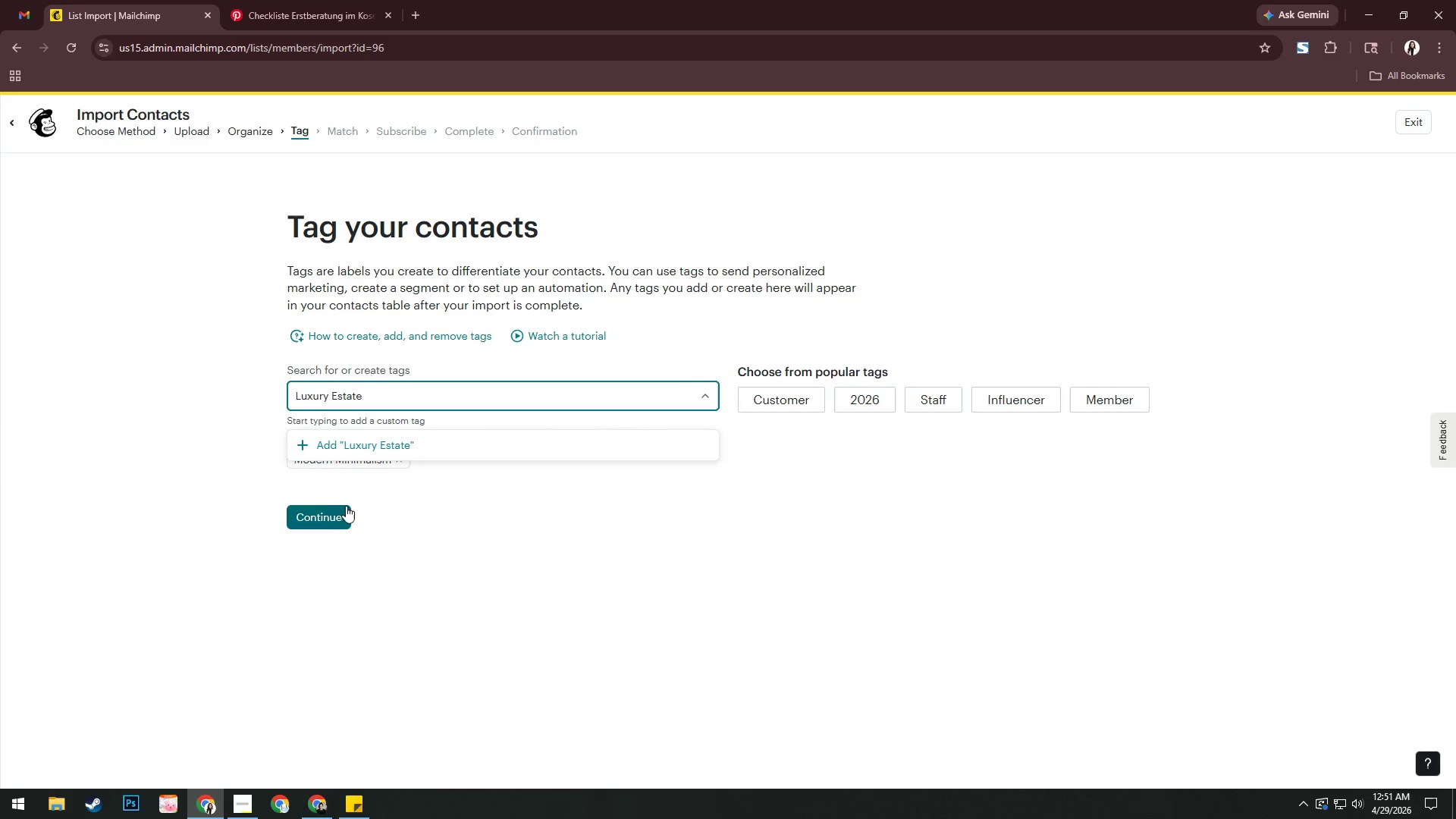 
left_click([428, 449])
 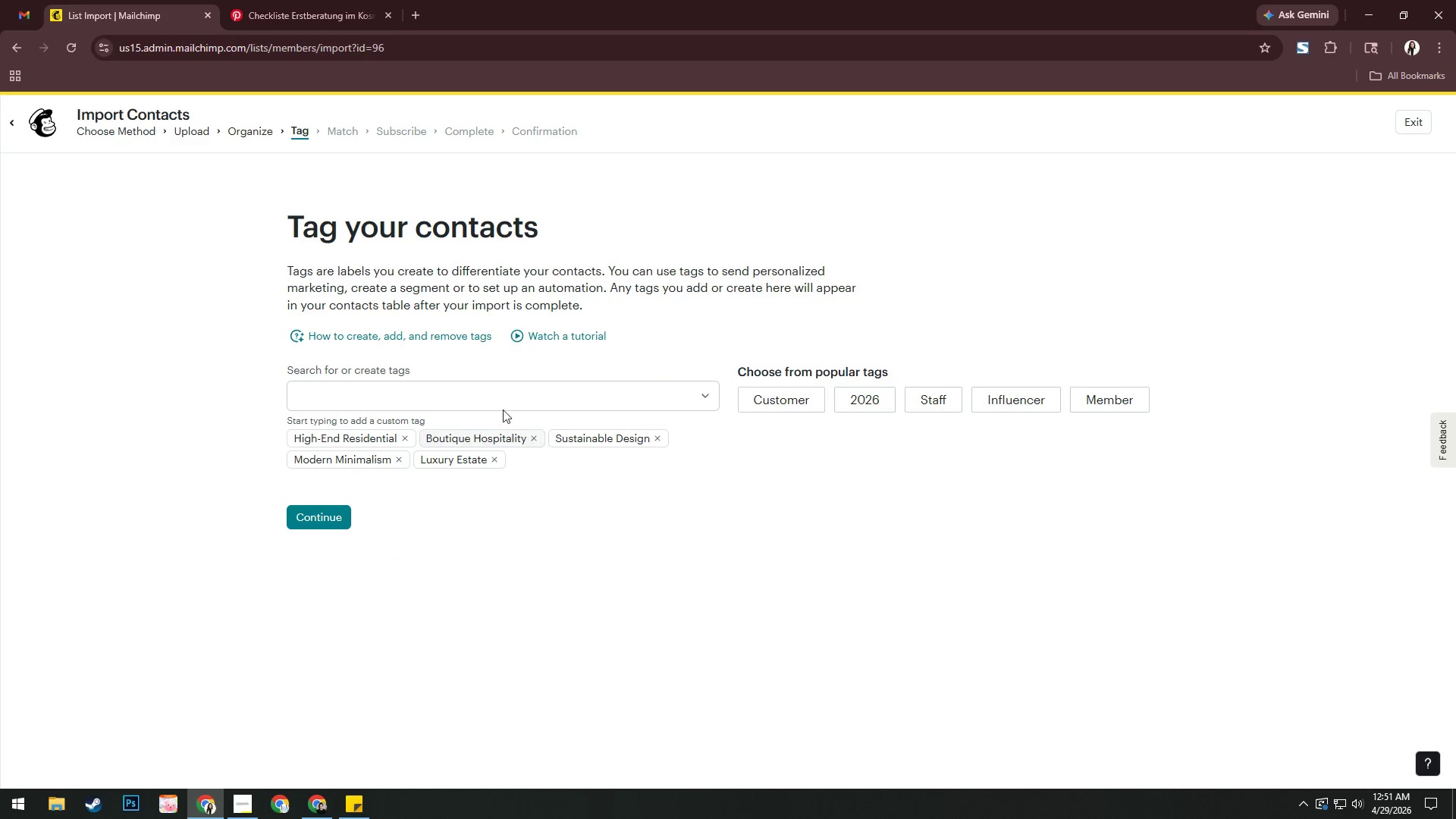 
left_click([521, 384])
 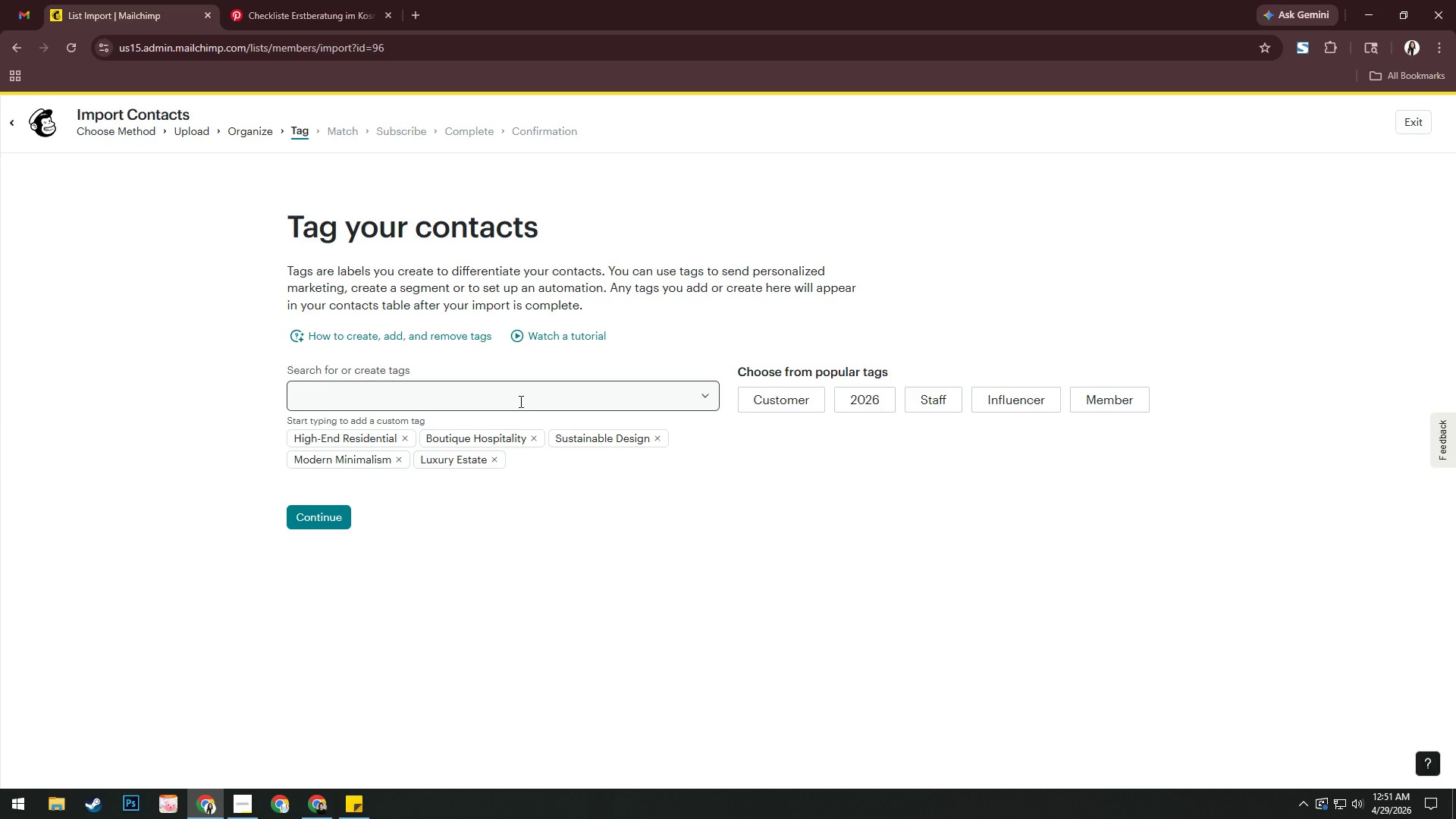 
double_click([519, 398])
 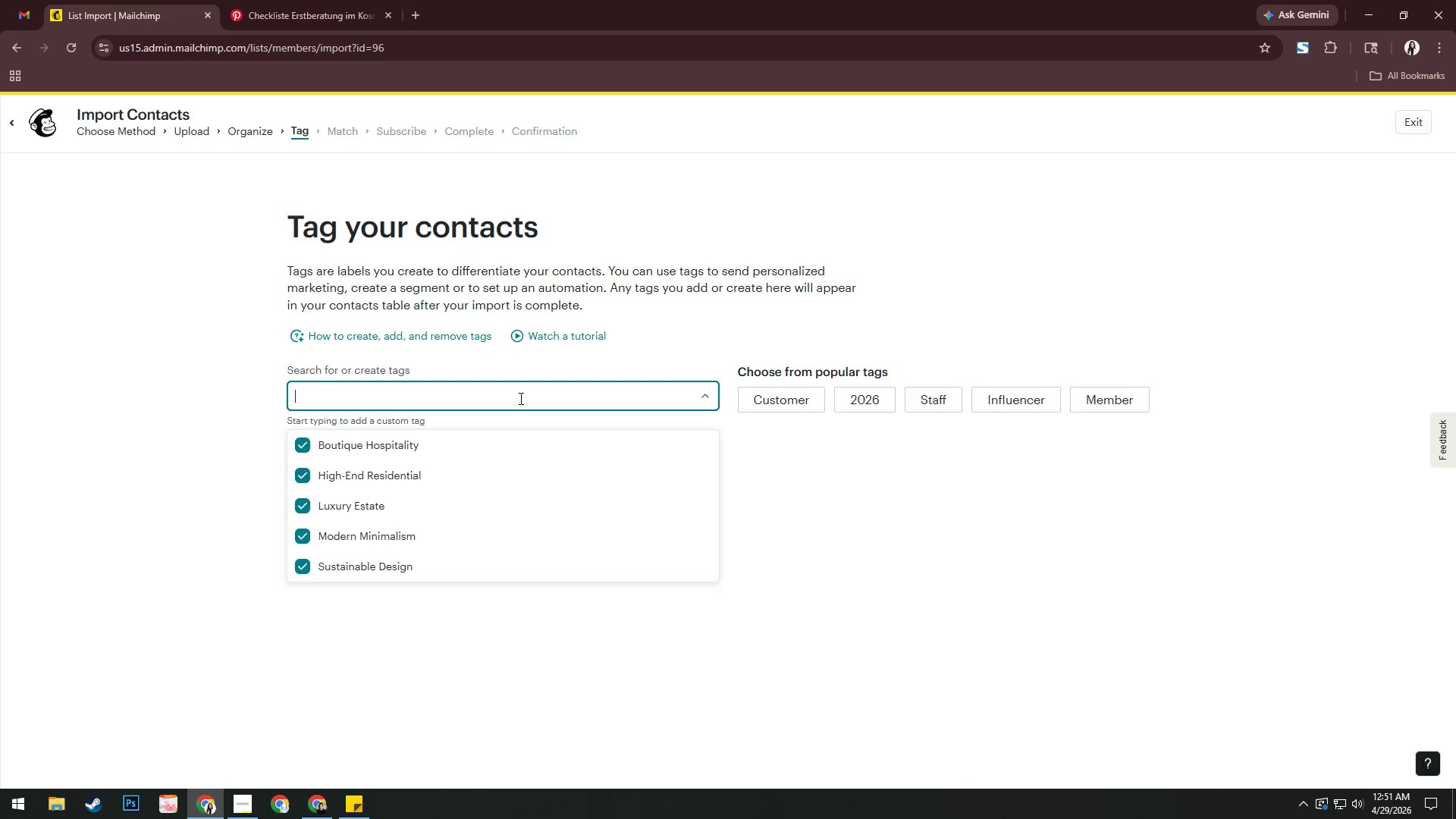 
key(Alt+AltLeft)
 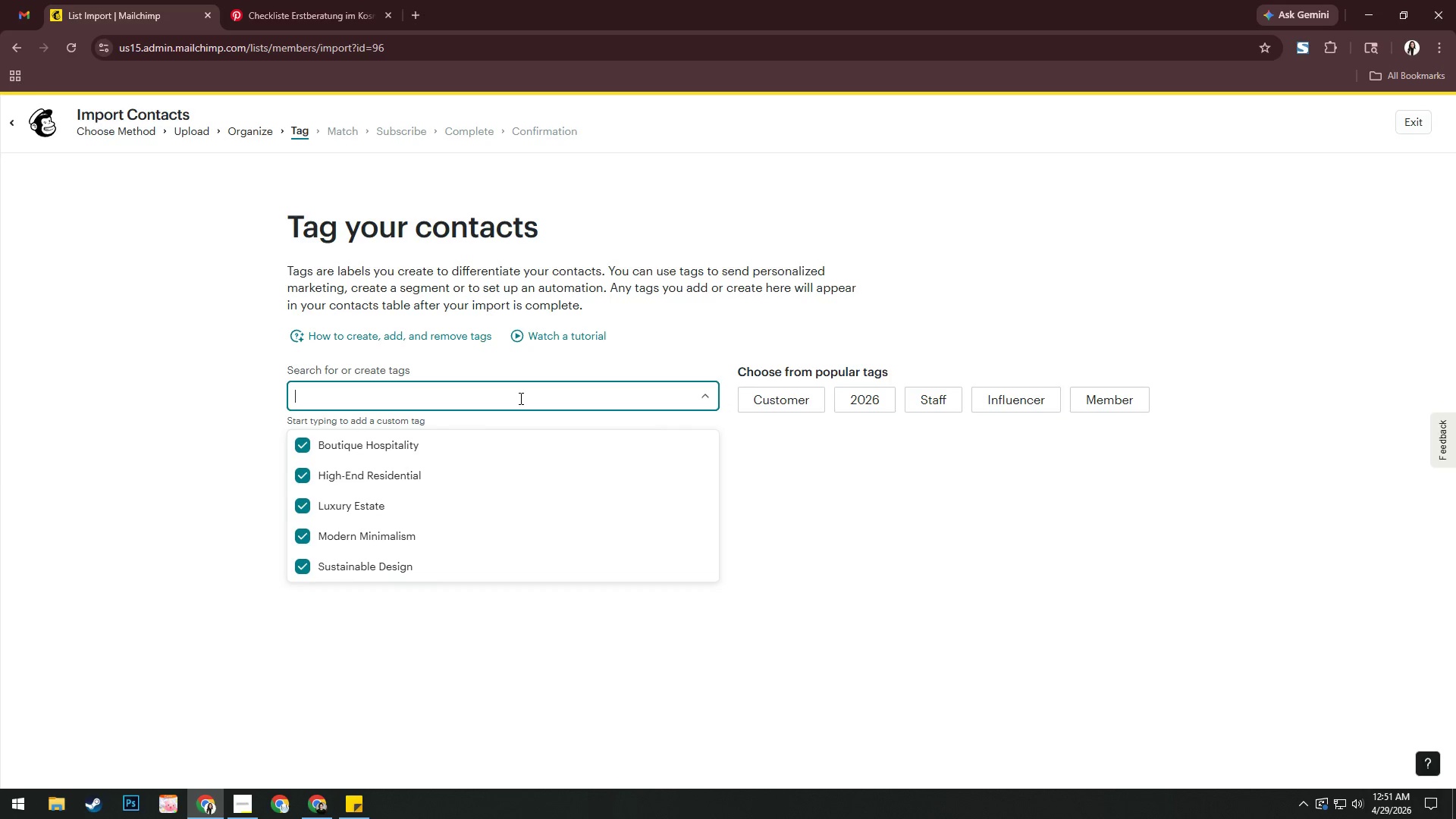 
key(Alt+Tab)
 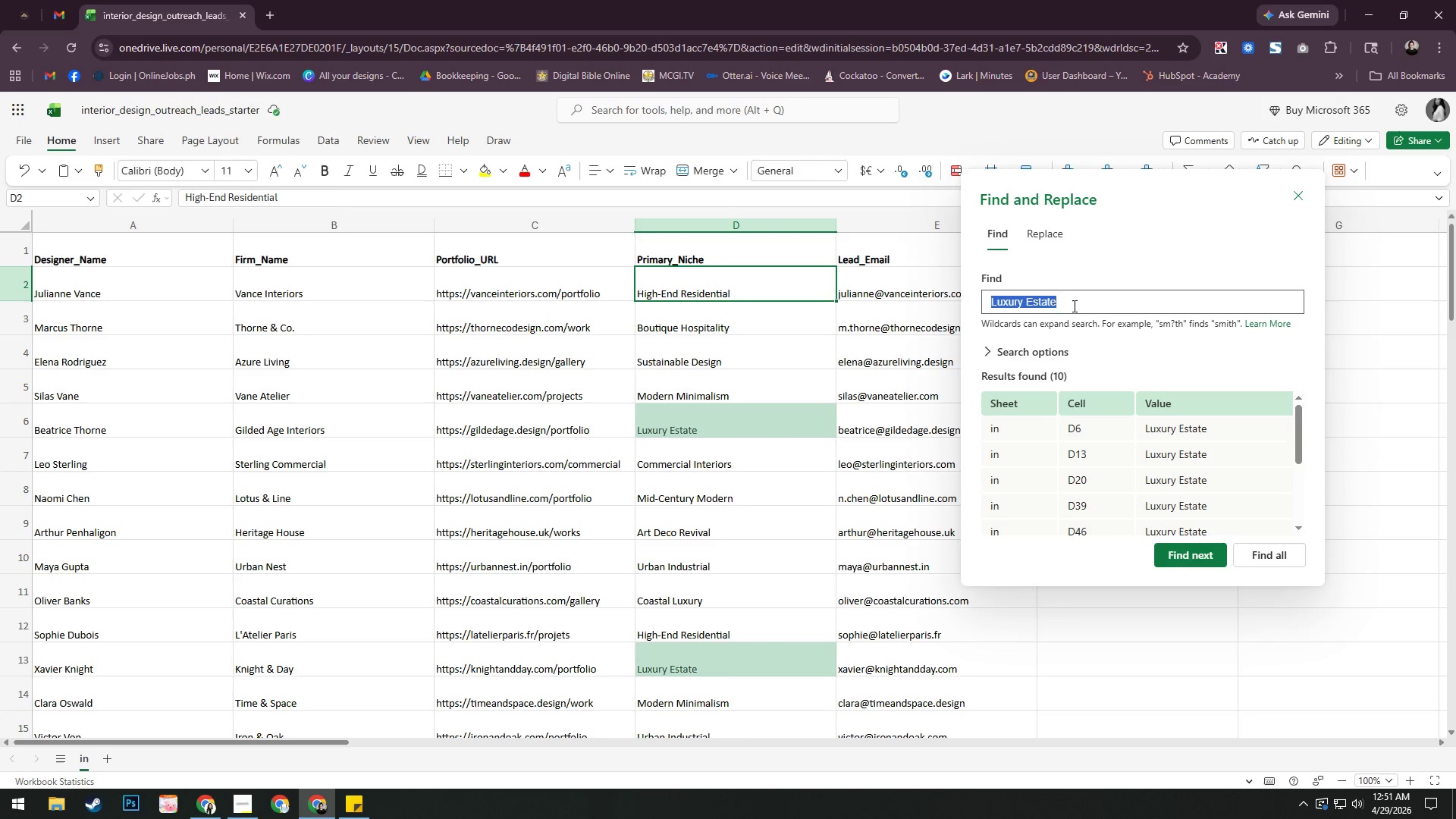 
type(Coo)
key(Backspace)
type(mmera)
key(Backspace)
type(ial Intrioe)
key(Backspace)
 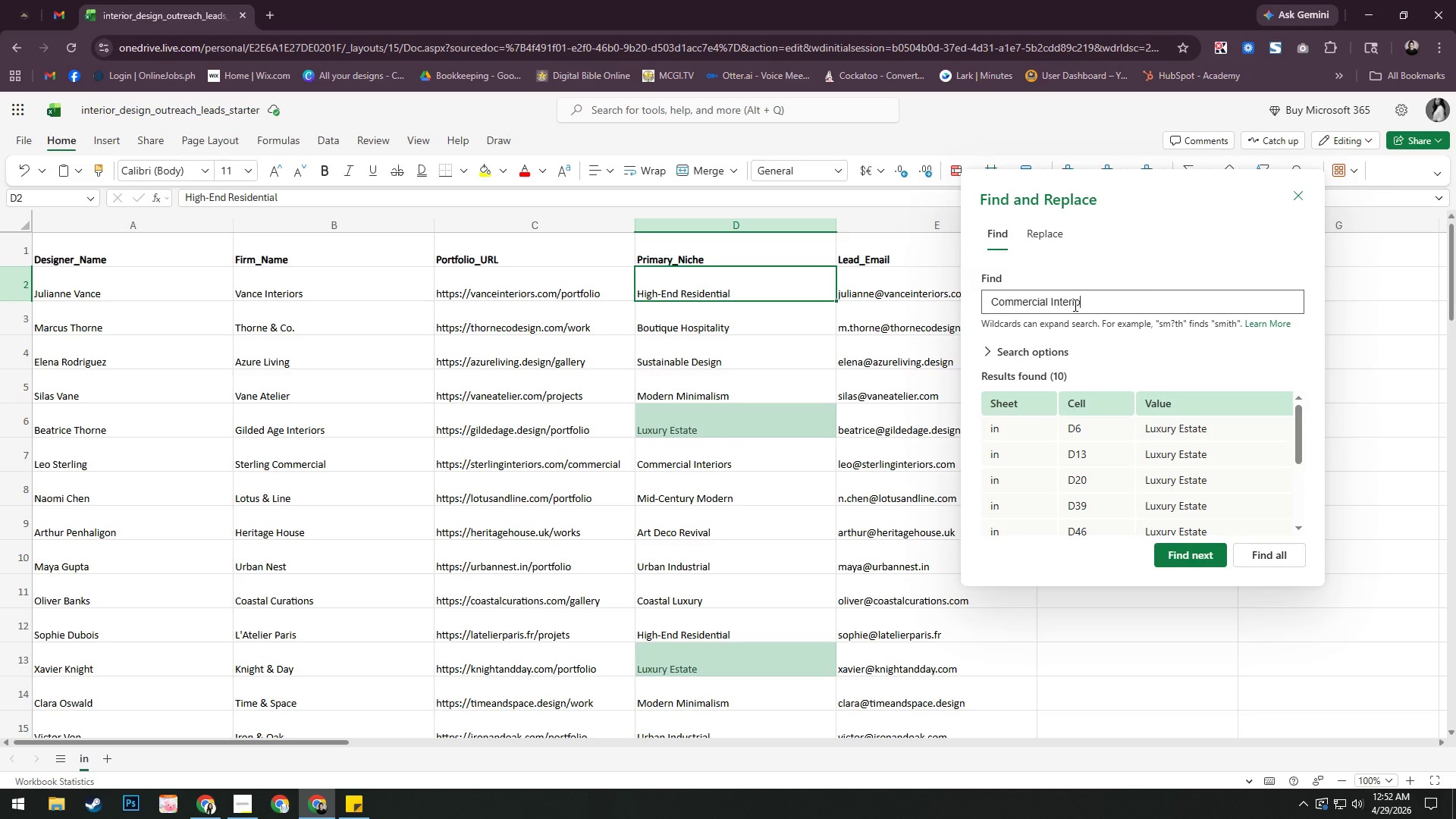 
type(rs)
 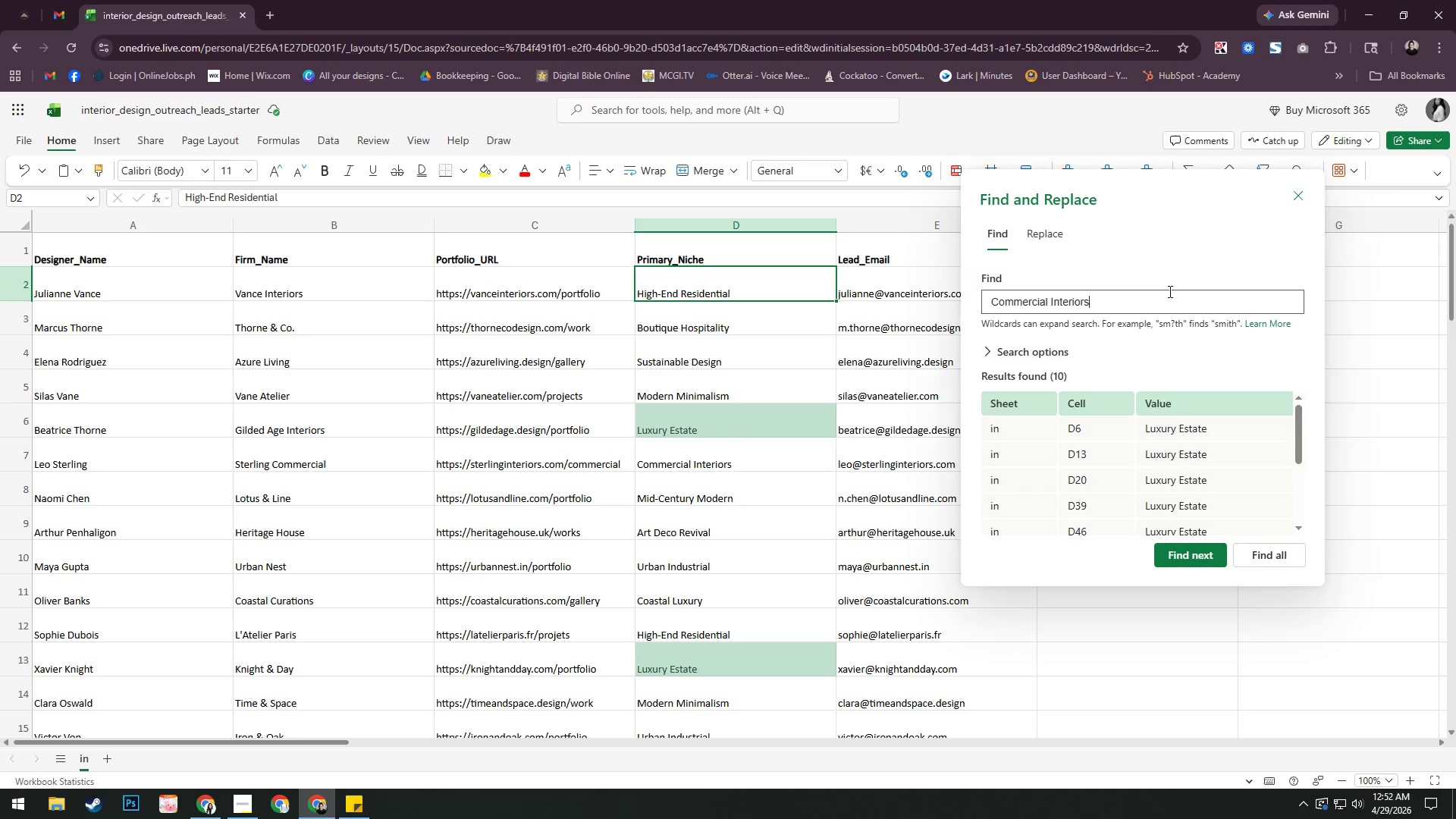 
key(Enter)
 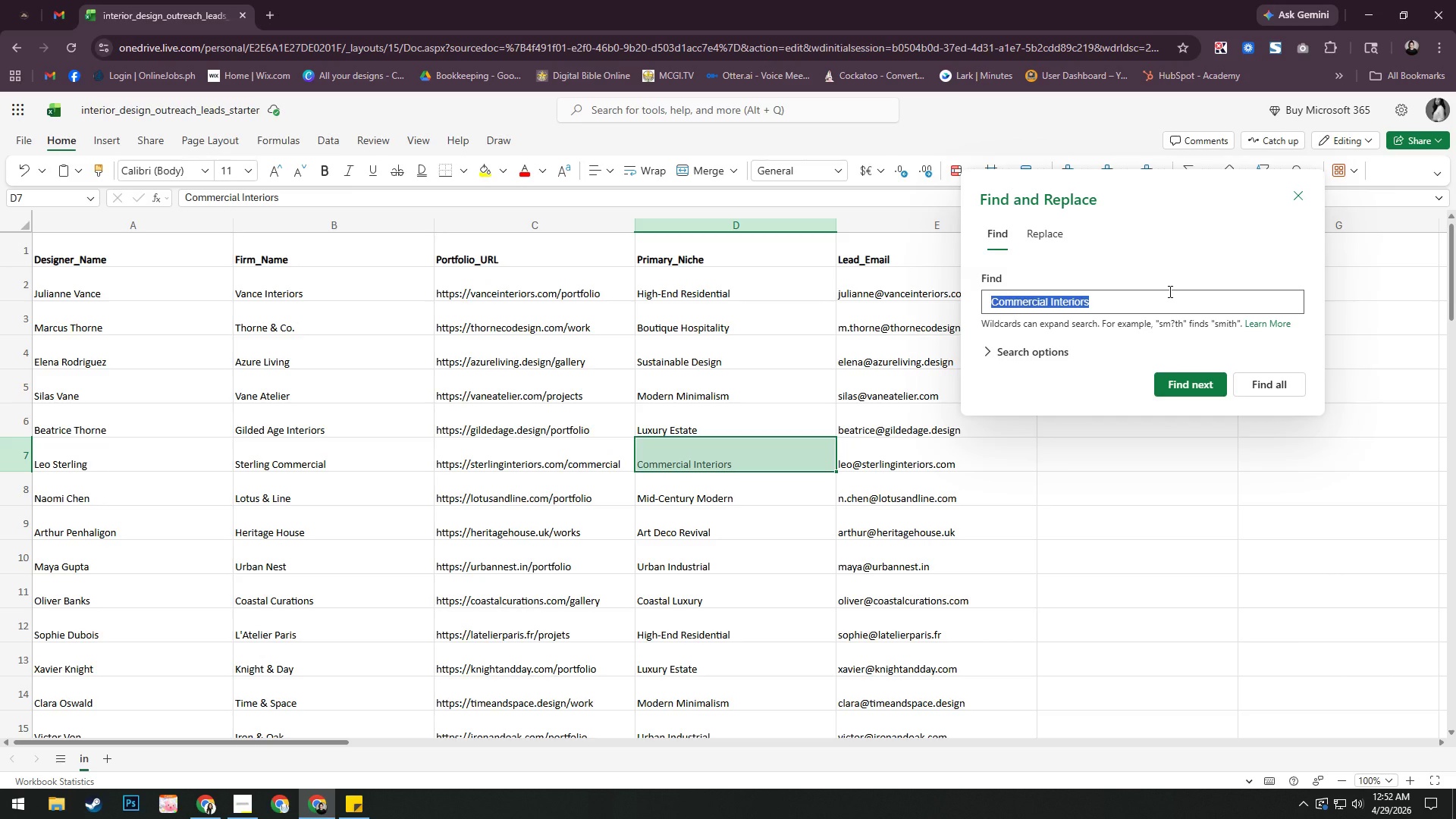 
left_click([1264, 381])
 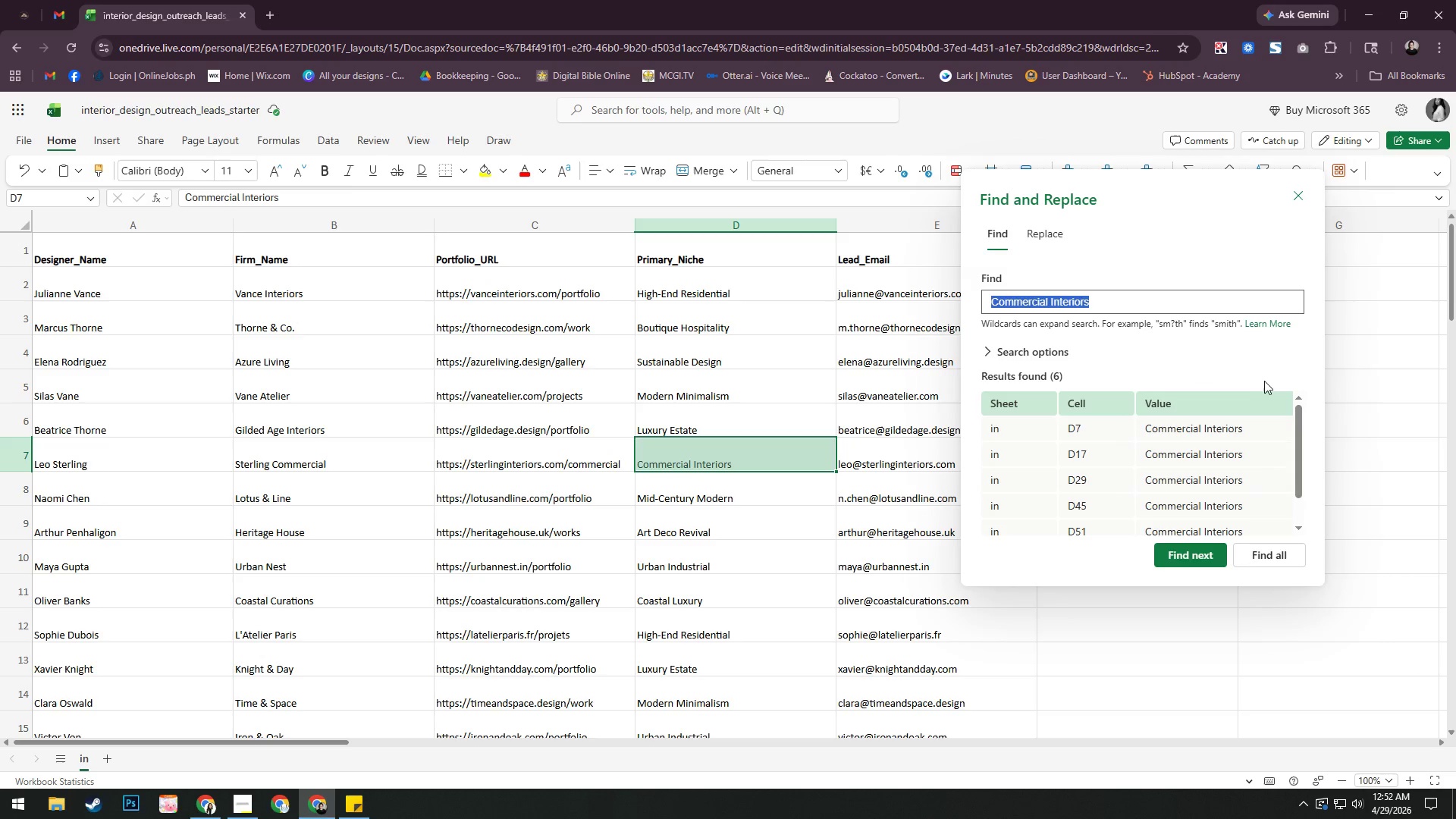 
key(Control+ControlLeft)
 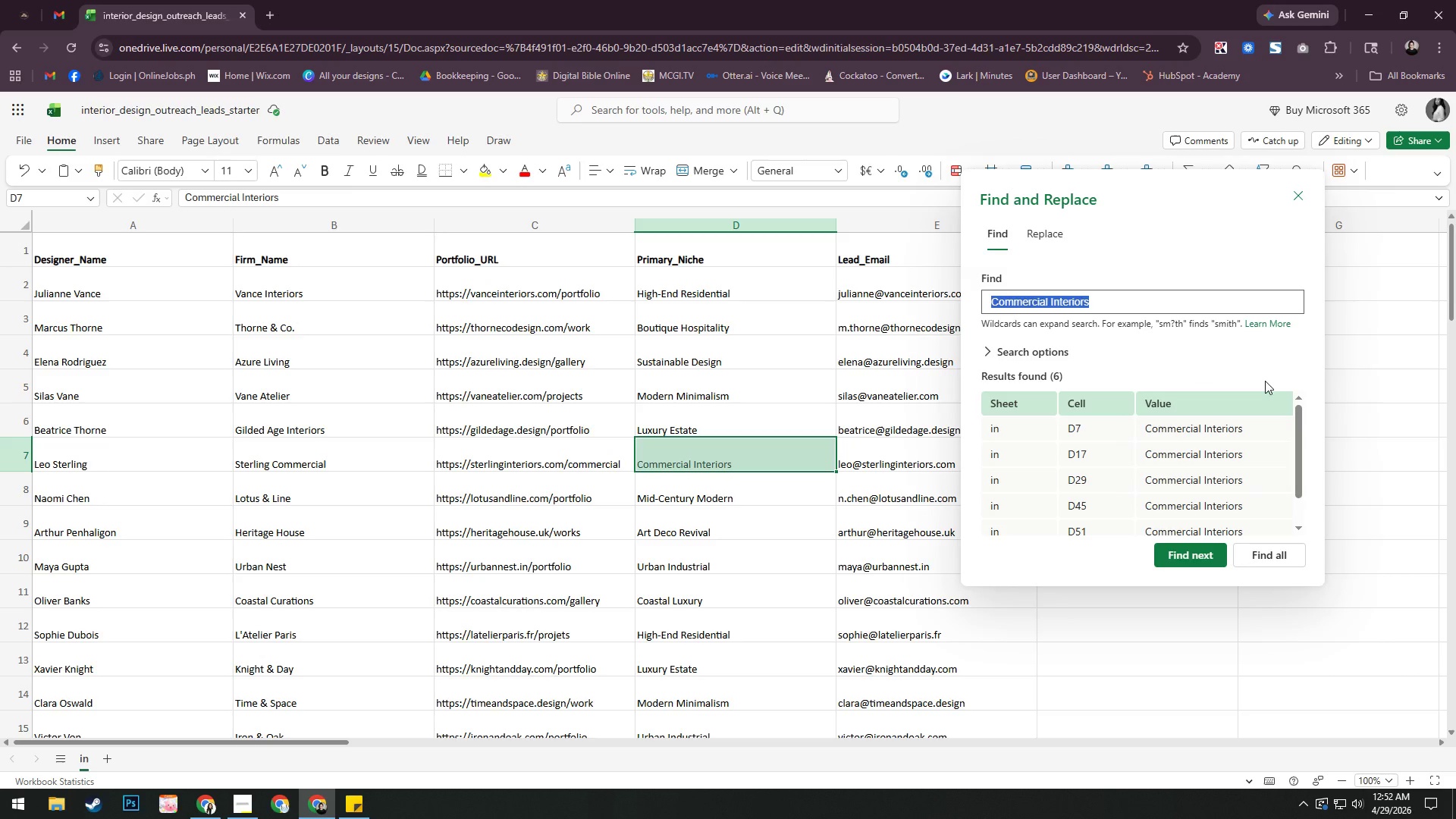 
key(Control+C)
 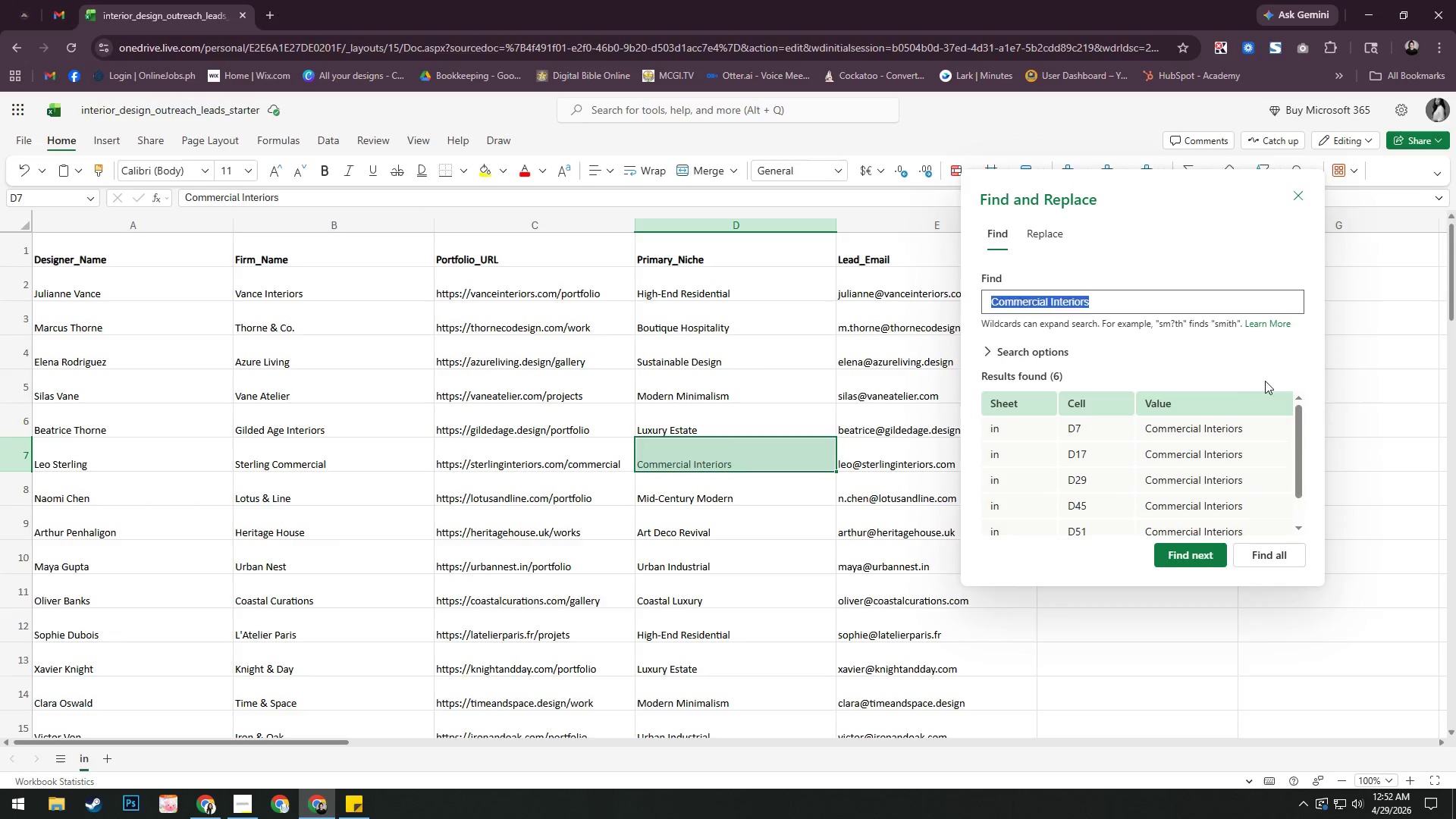 
key(Alt+AltLeft)
 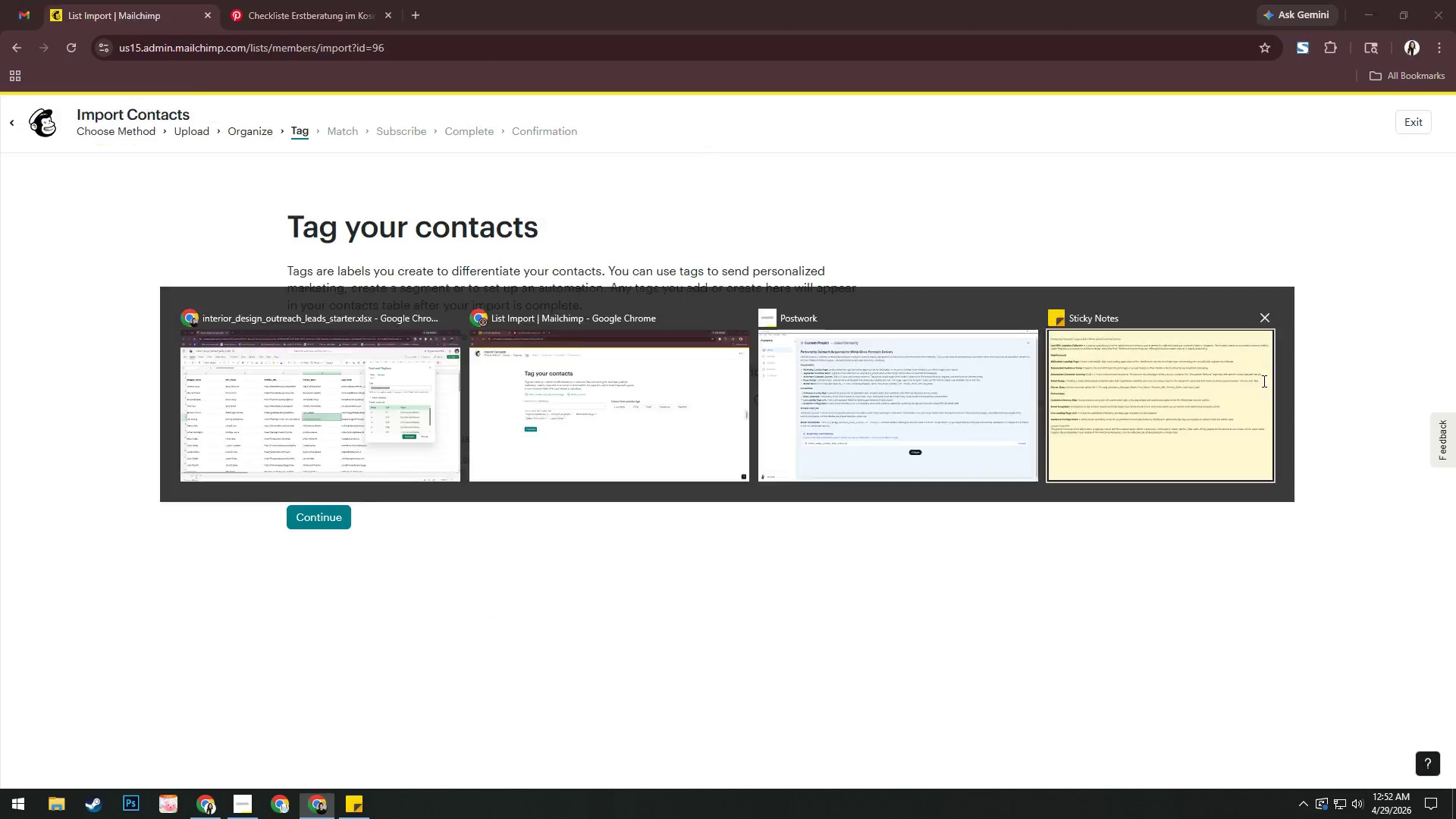 
key(Alt+Tab)
 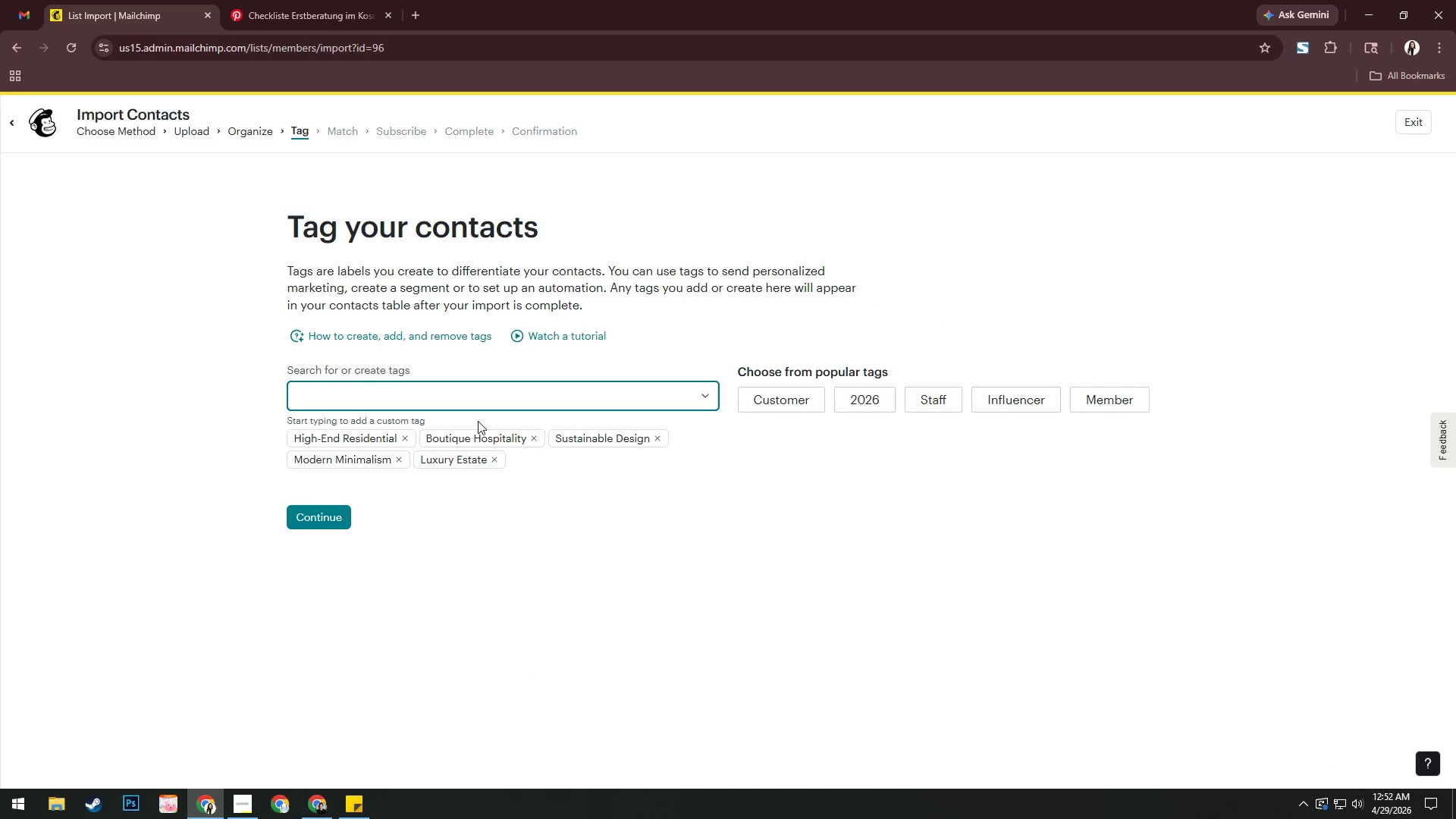 
key(Control+V)
 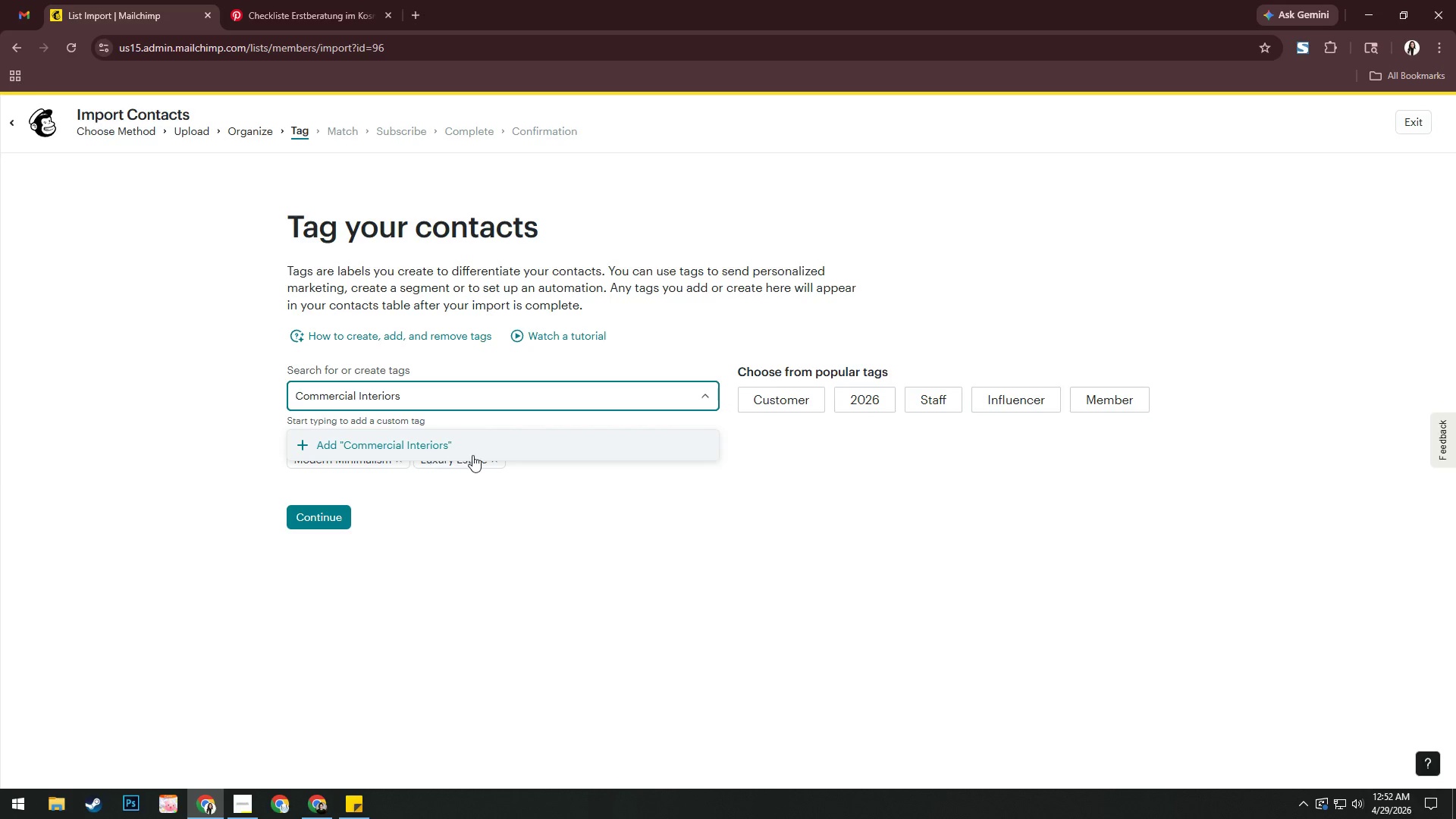 
left_click([505, 447])